 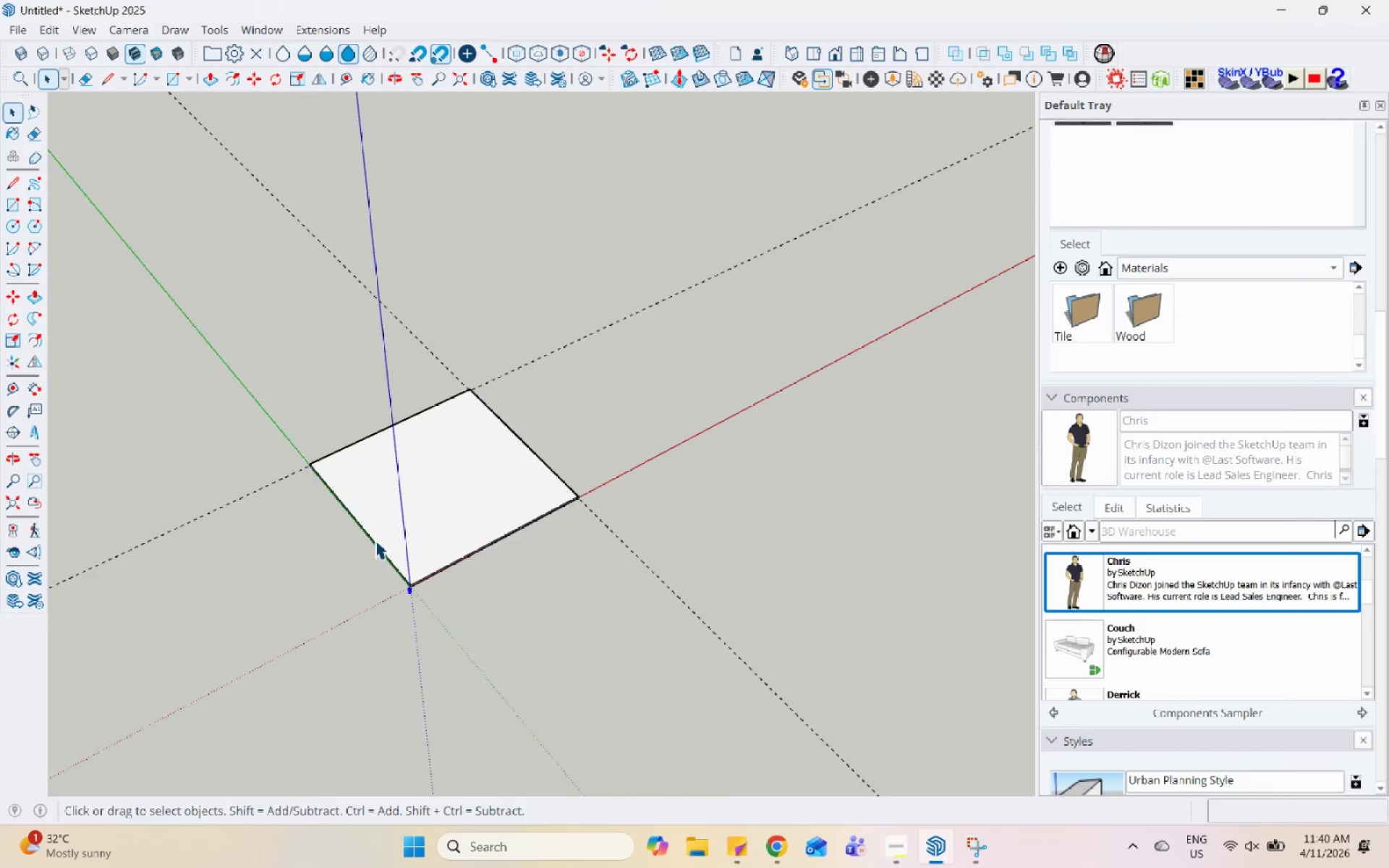 
scroll: coordinate [304, 527], scroll_direction: up, amount: 8.0
 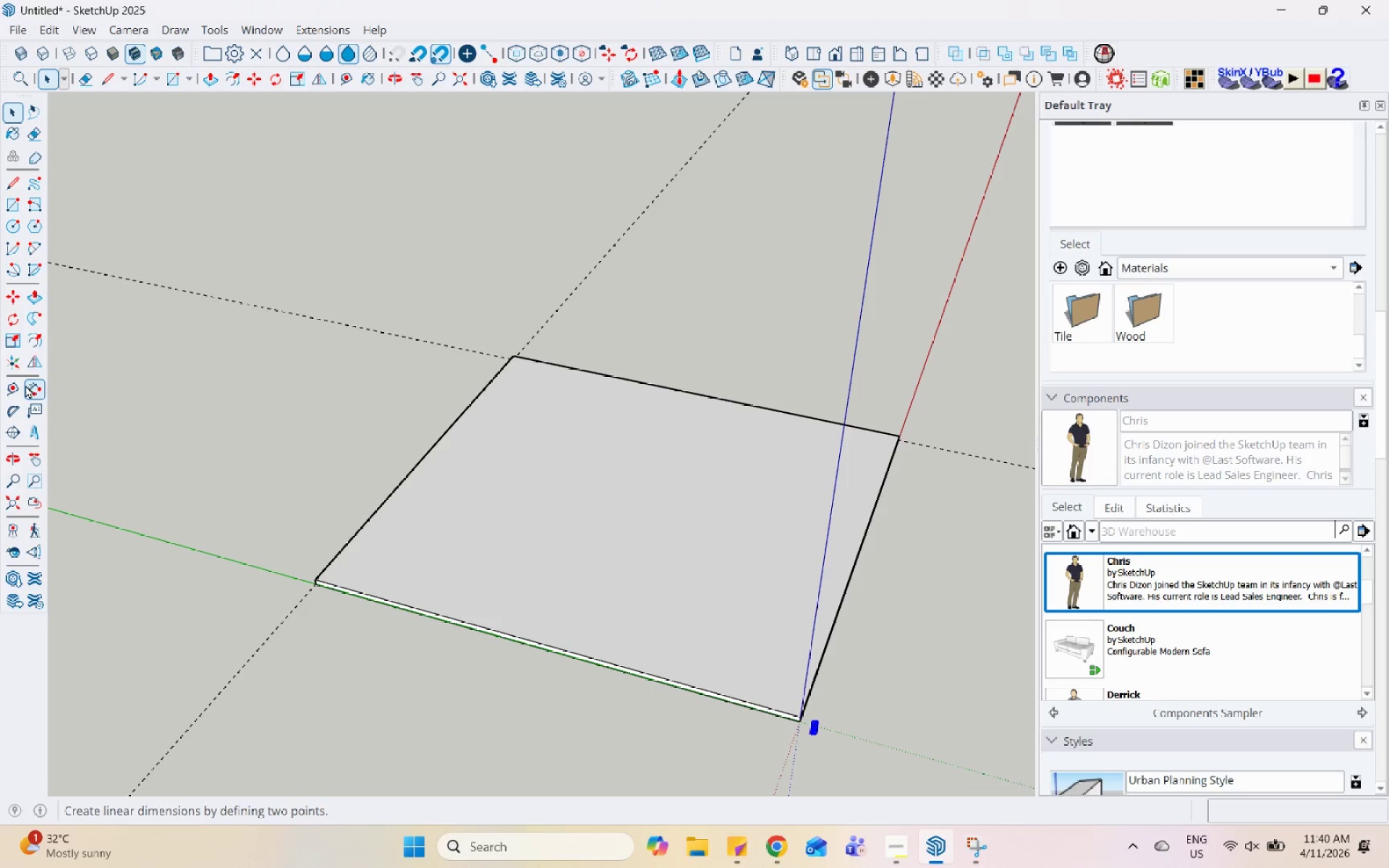 
left_click([16, 387])
 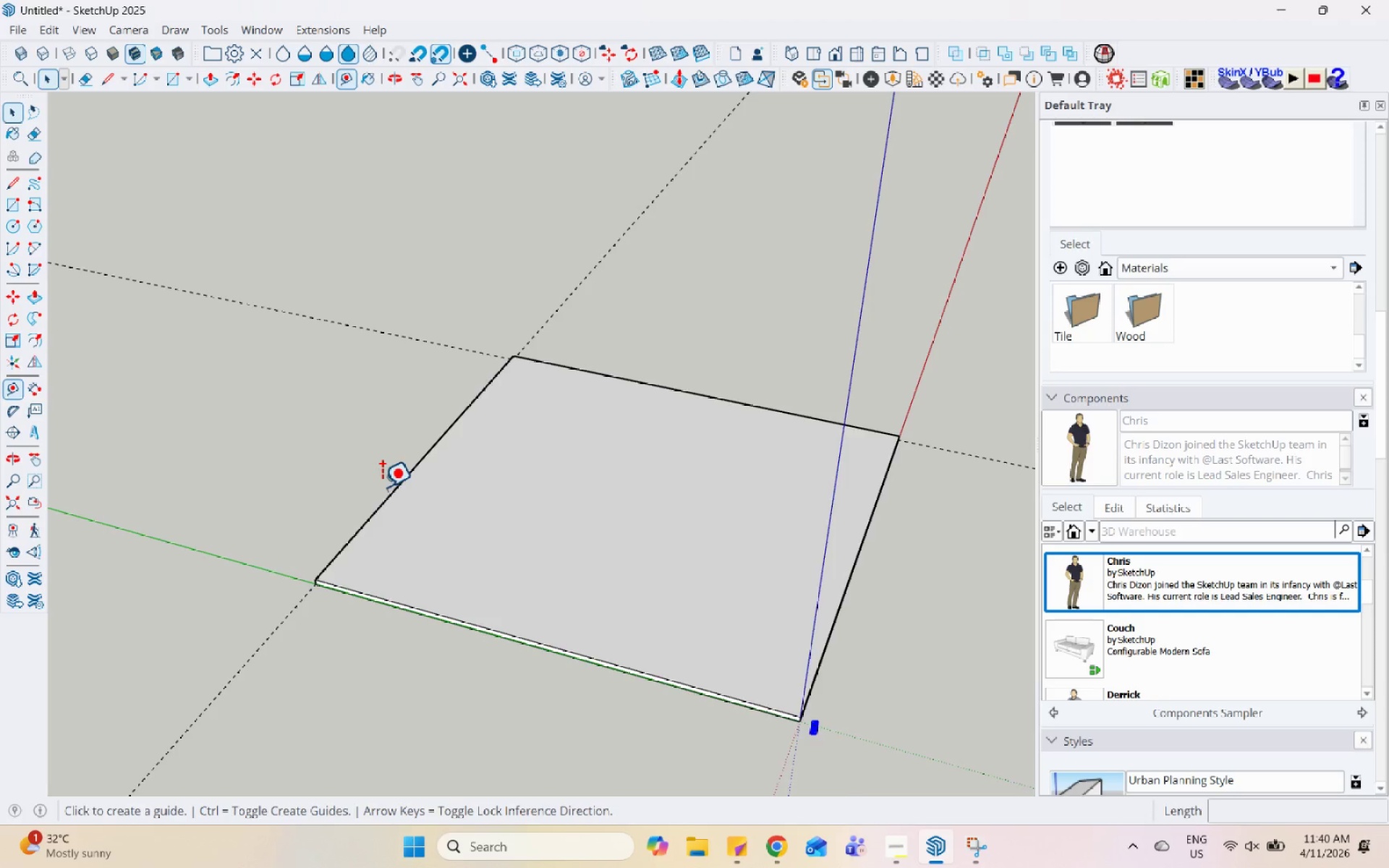 
left_click([397, 489])
 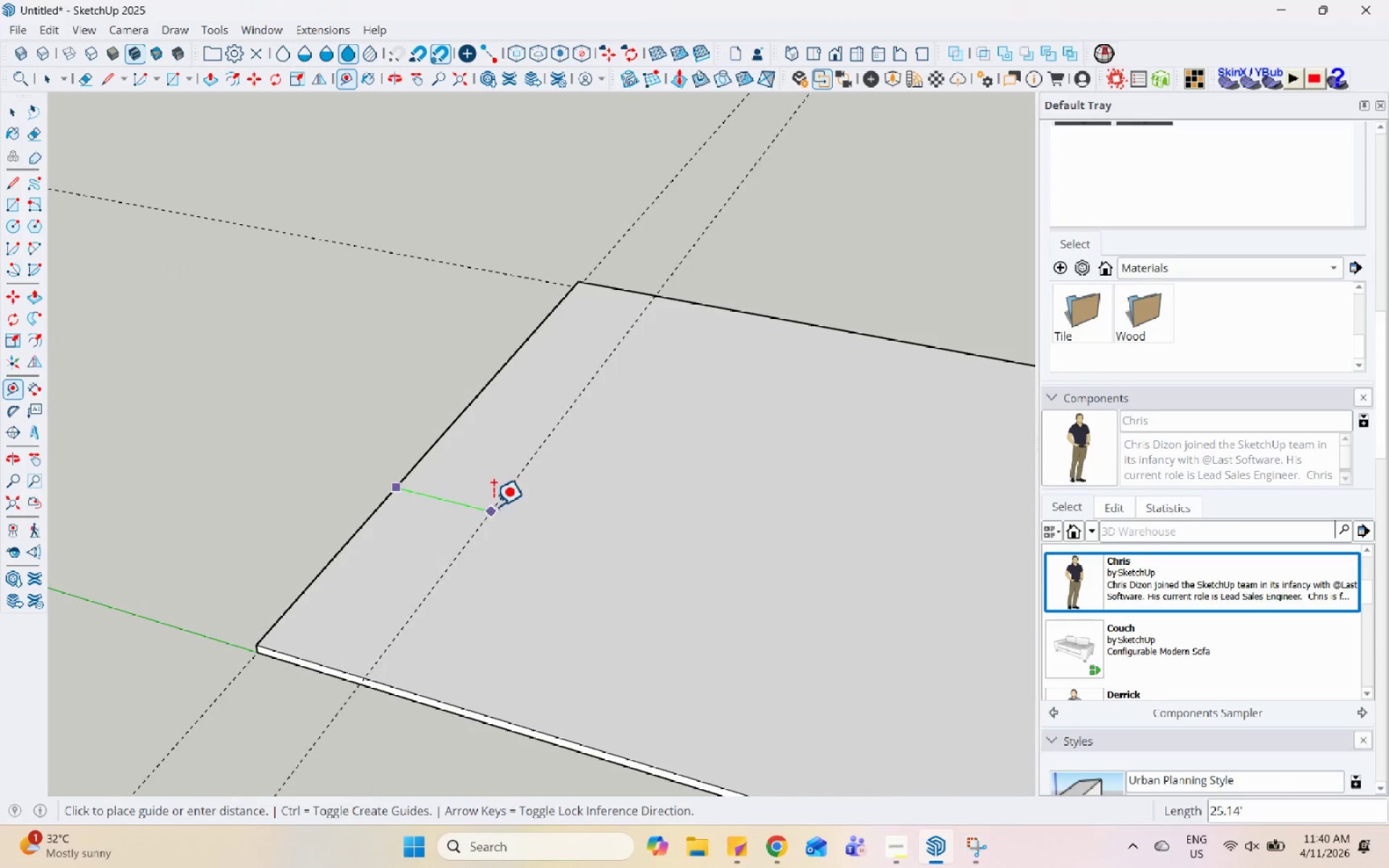 
scroll: coordinate [392, 495], scroll_direction: up, amount: 5.0
 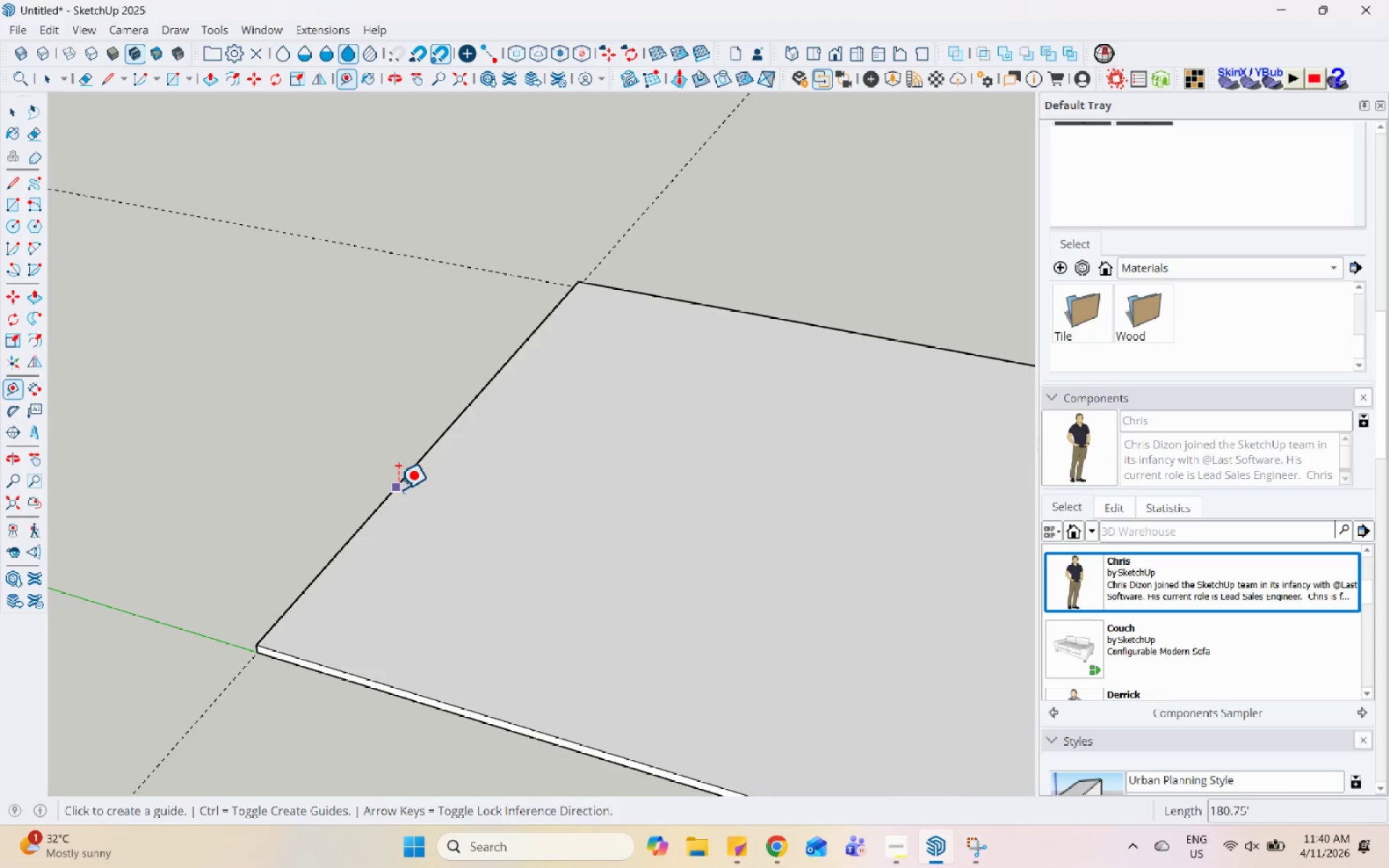 
scroll: coordinate [493, 506], scroll_direction: down, amount: 2.0
 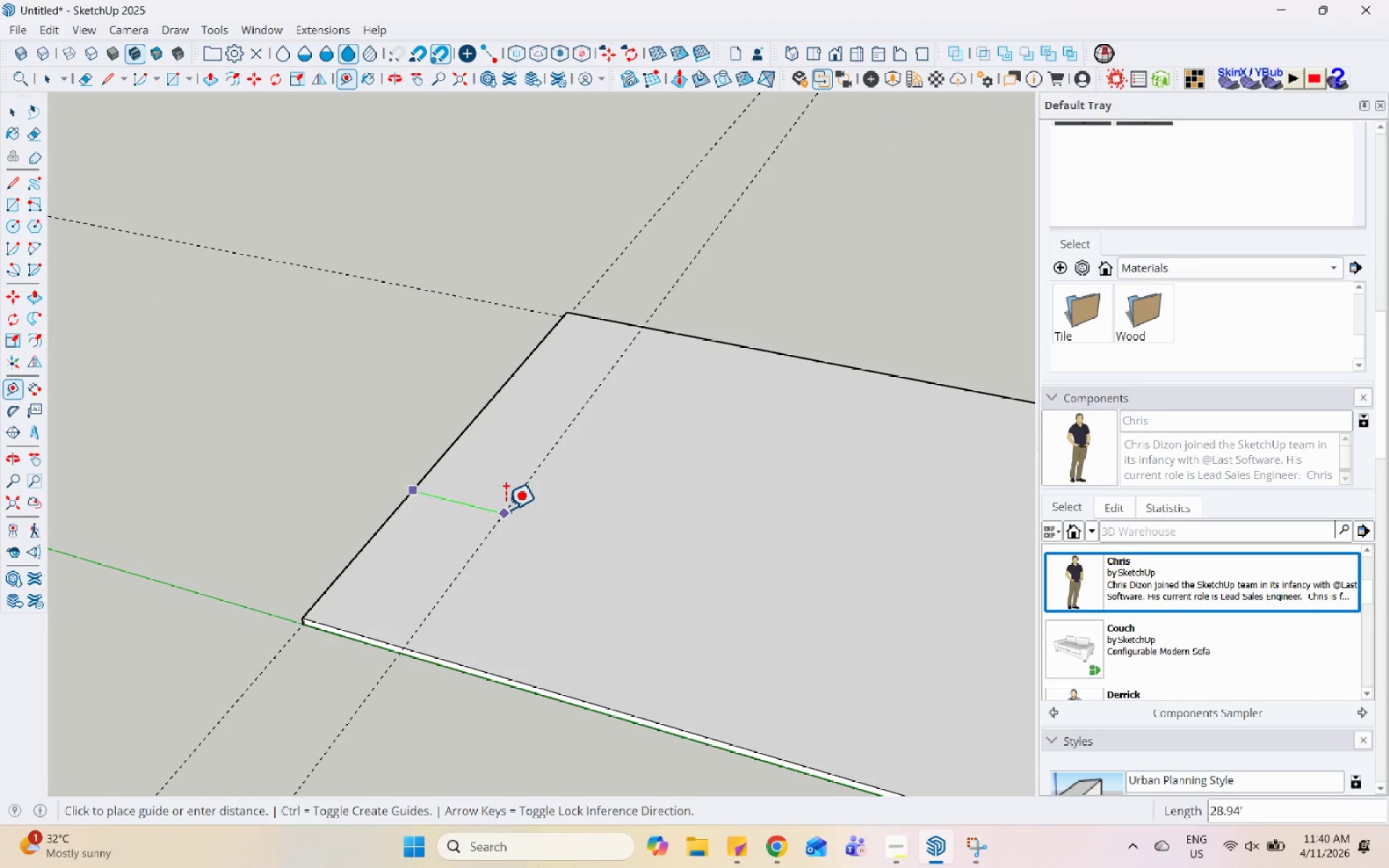 
key(Numpad3)
 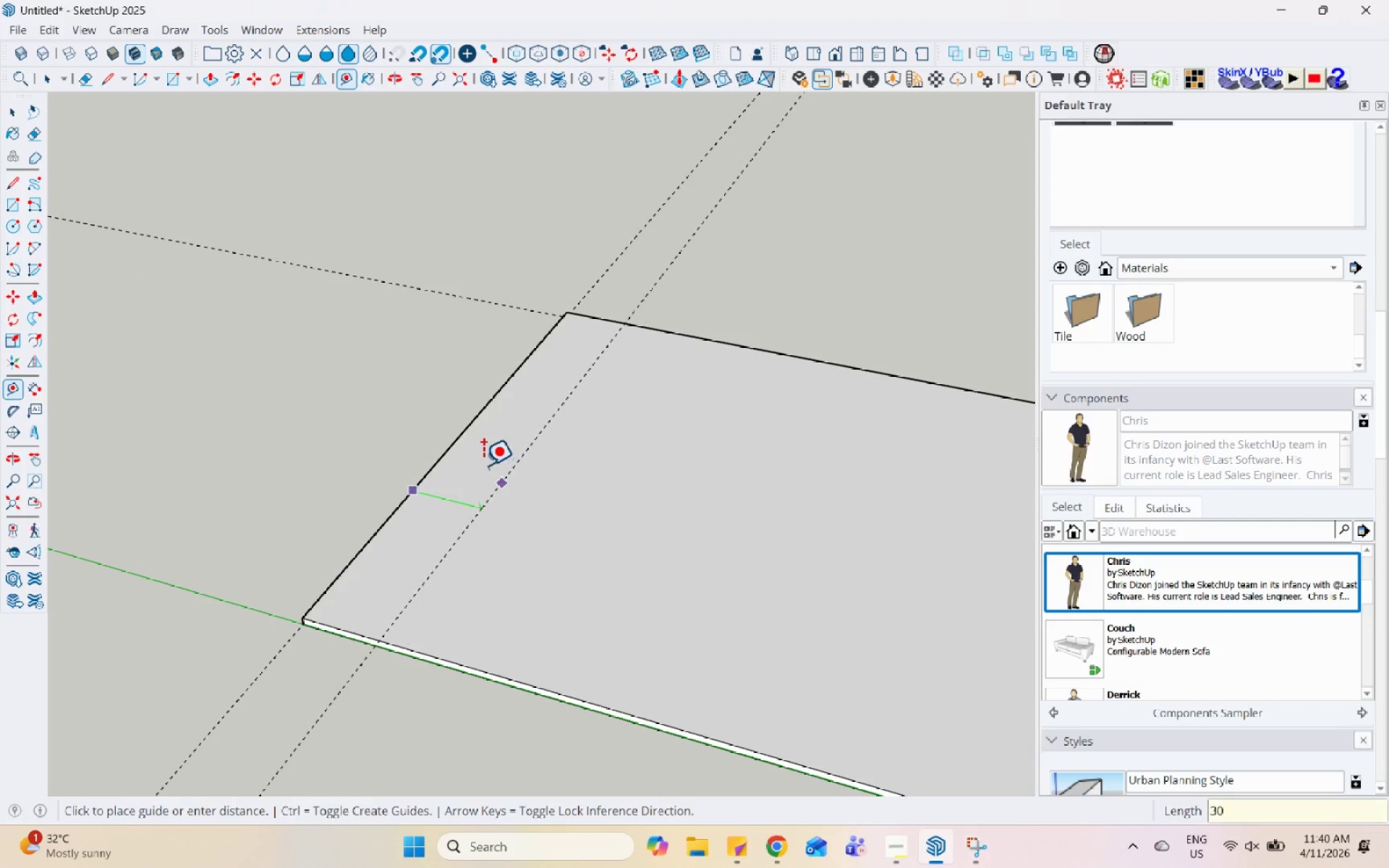 
key(Numpad0)
 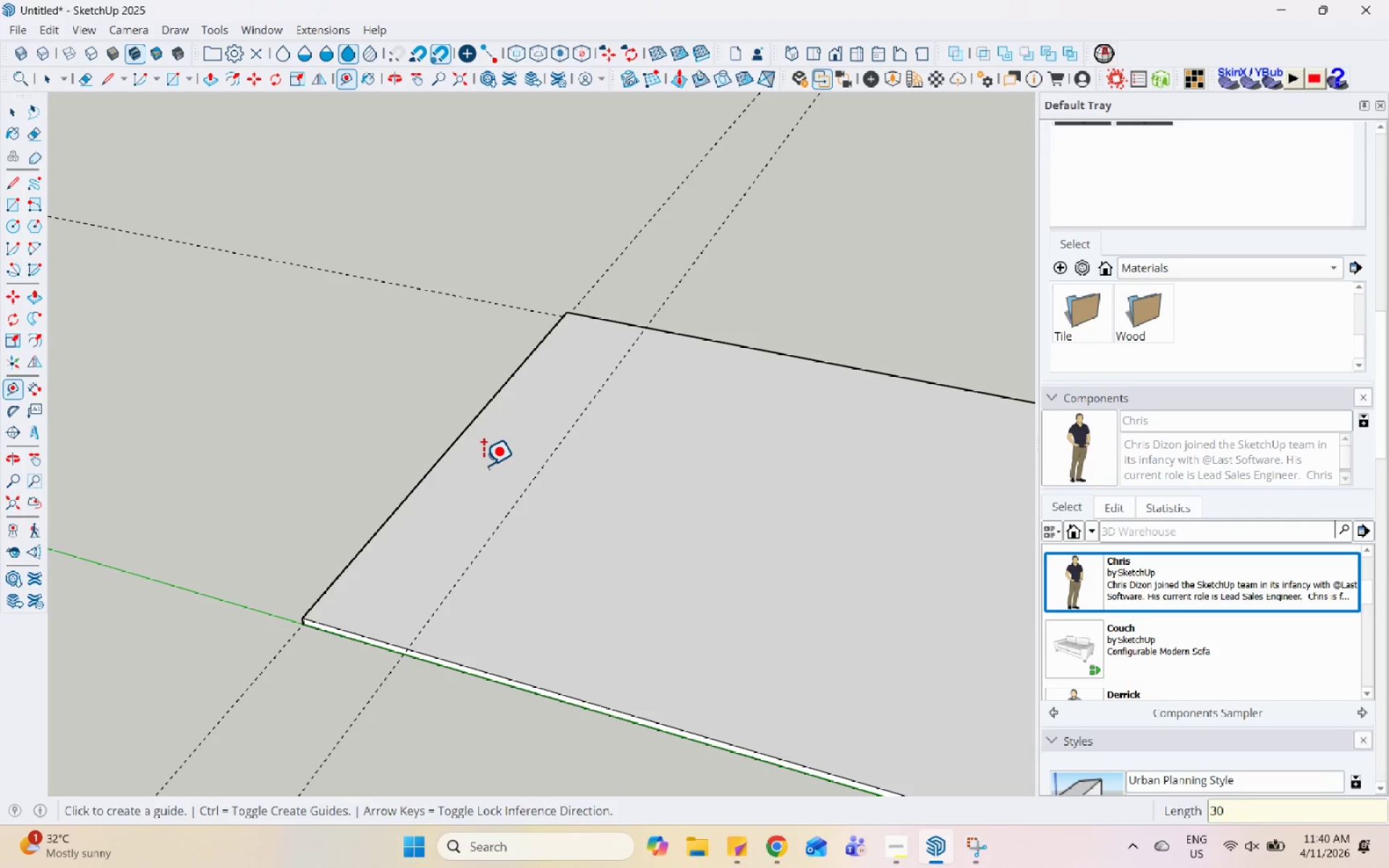 
key(Enter)
 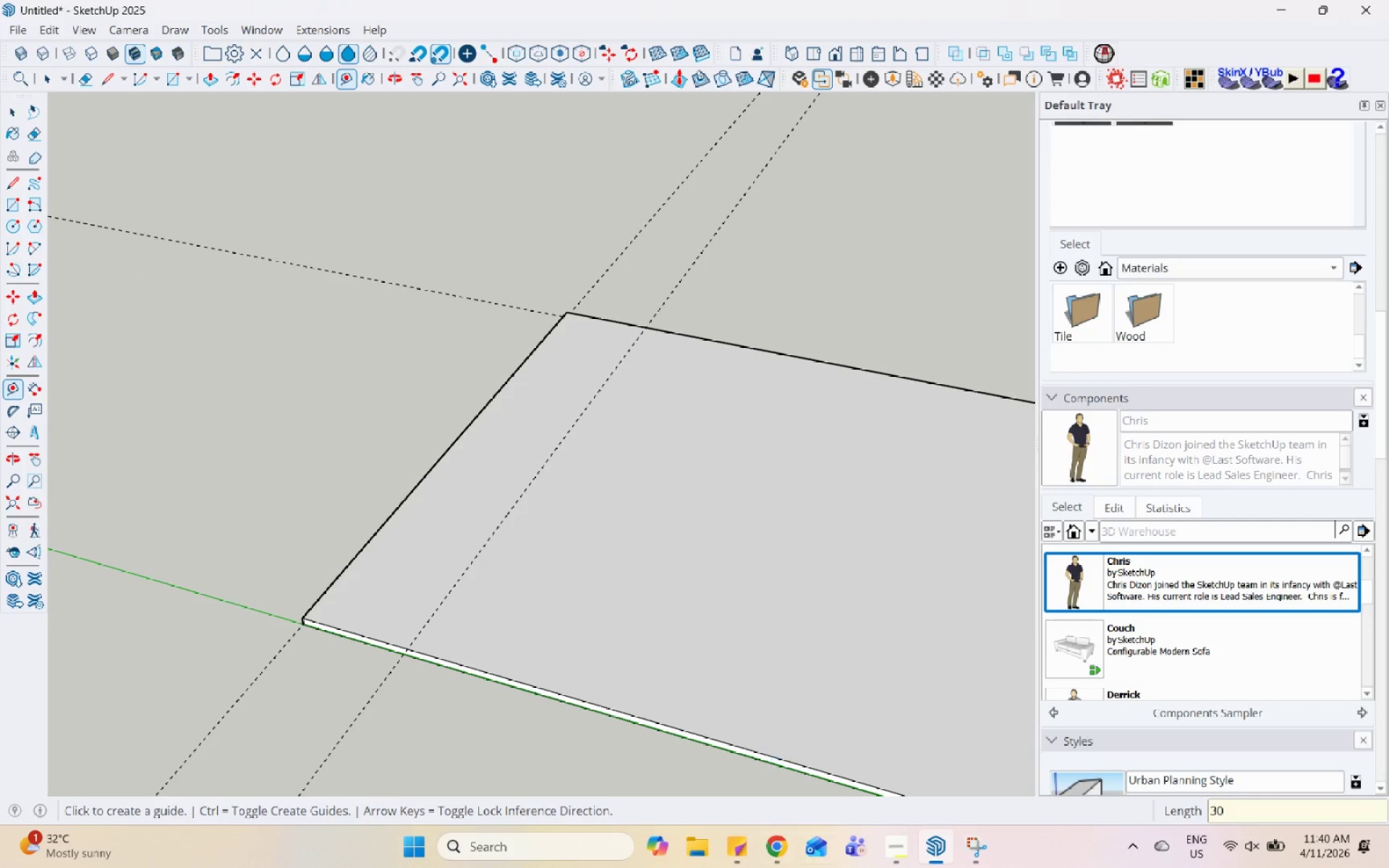 
left_click([959, 855])
 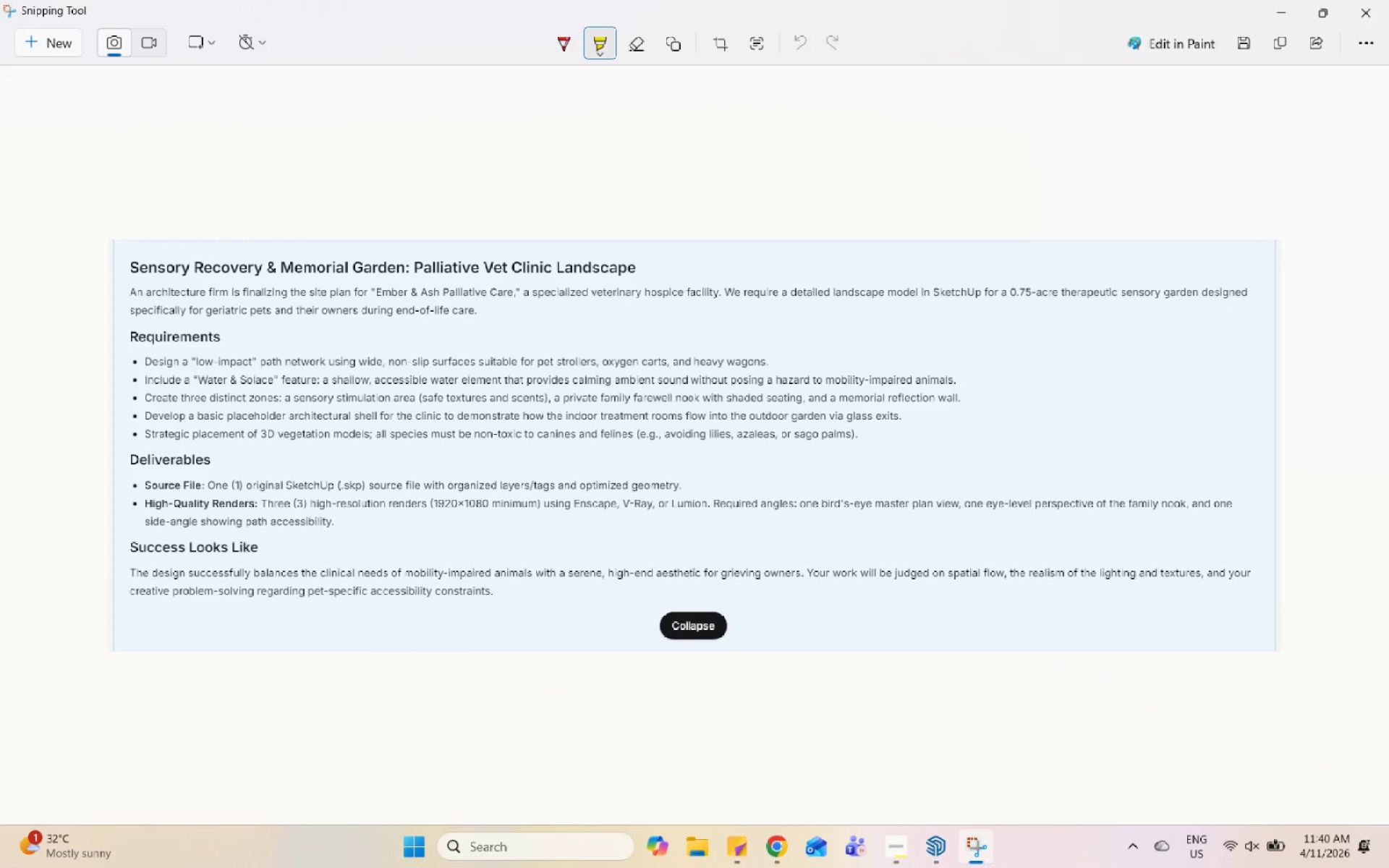 
wait(24.11)
 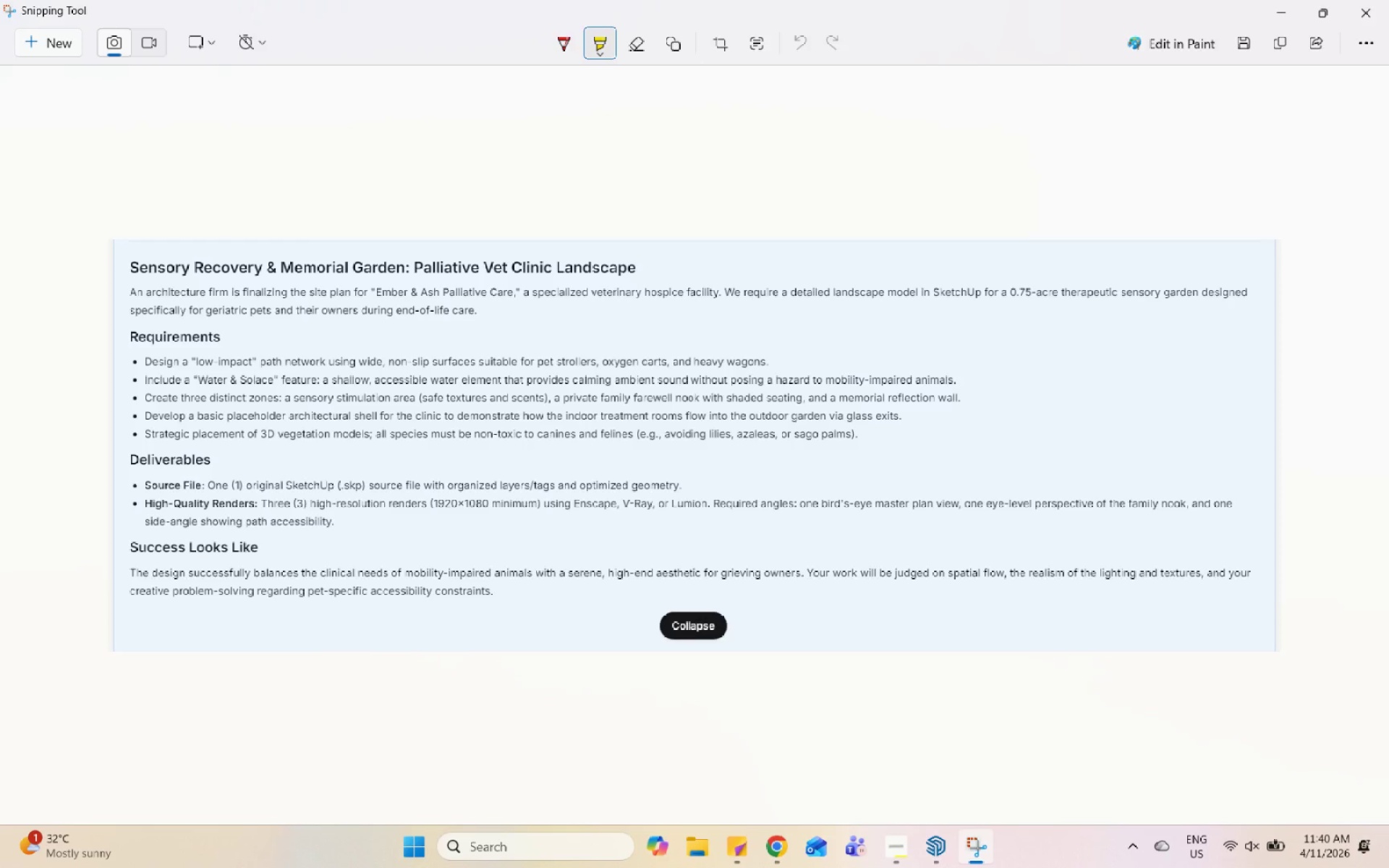 
left_click([977, 867])
 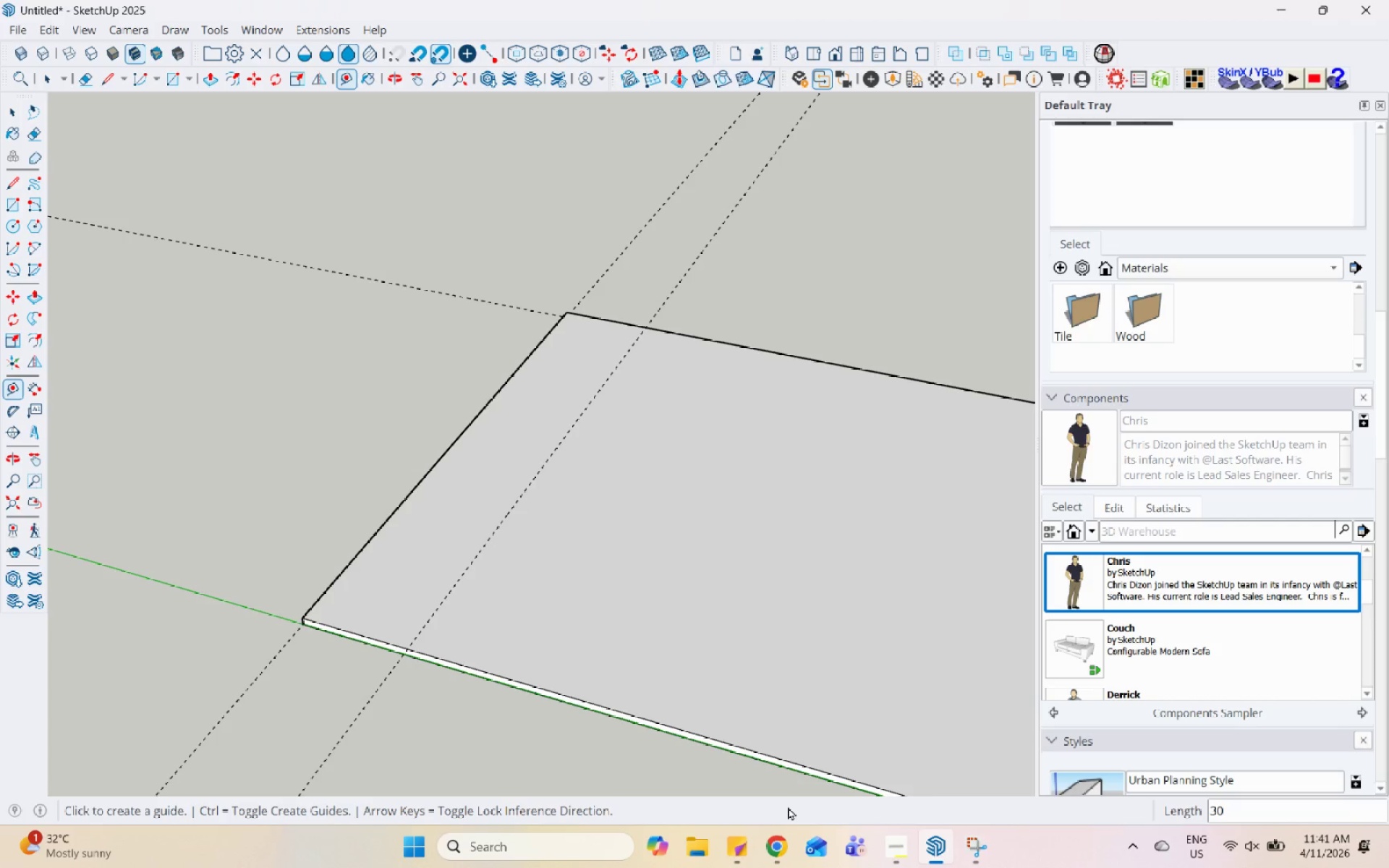 
wait(44.97)
 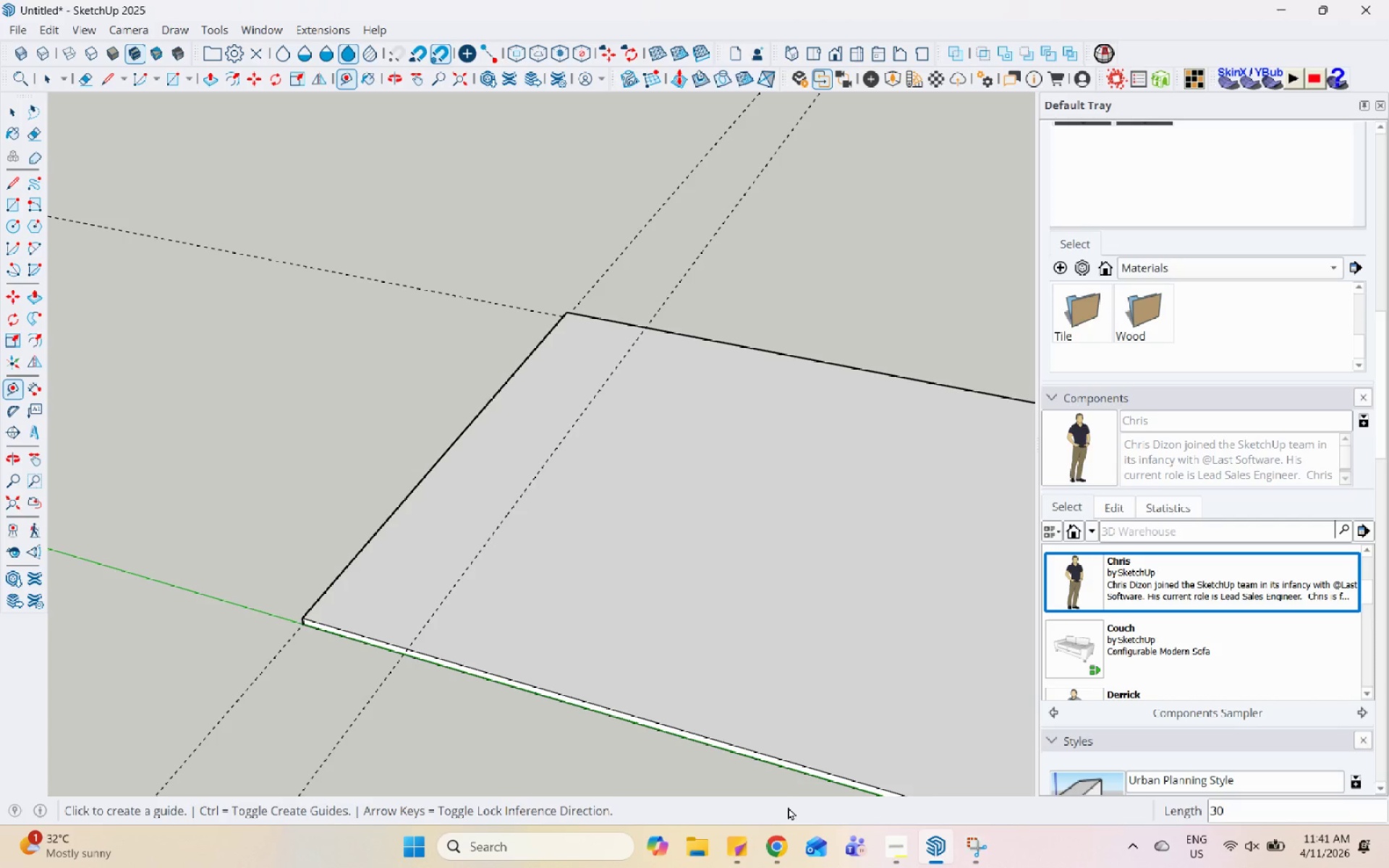 
scroll: coordinate [360, 404], scroll_direction: down, amount: 10.0
 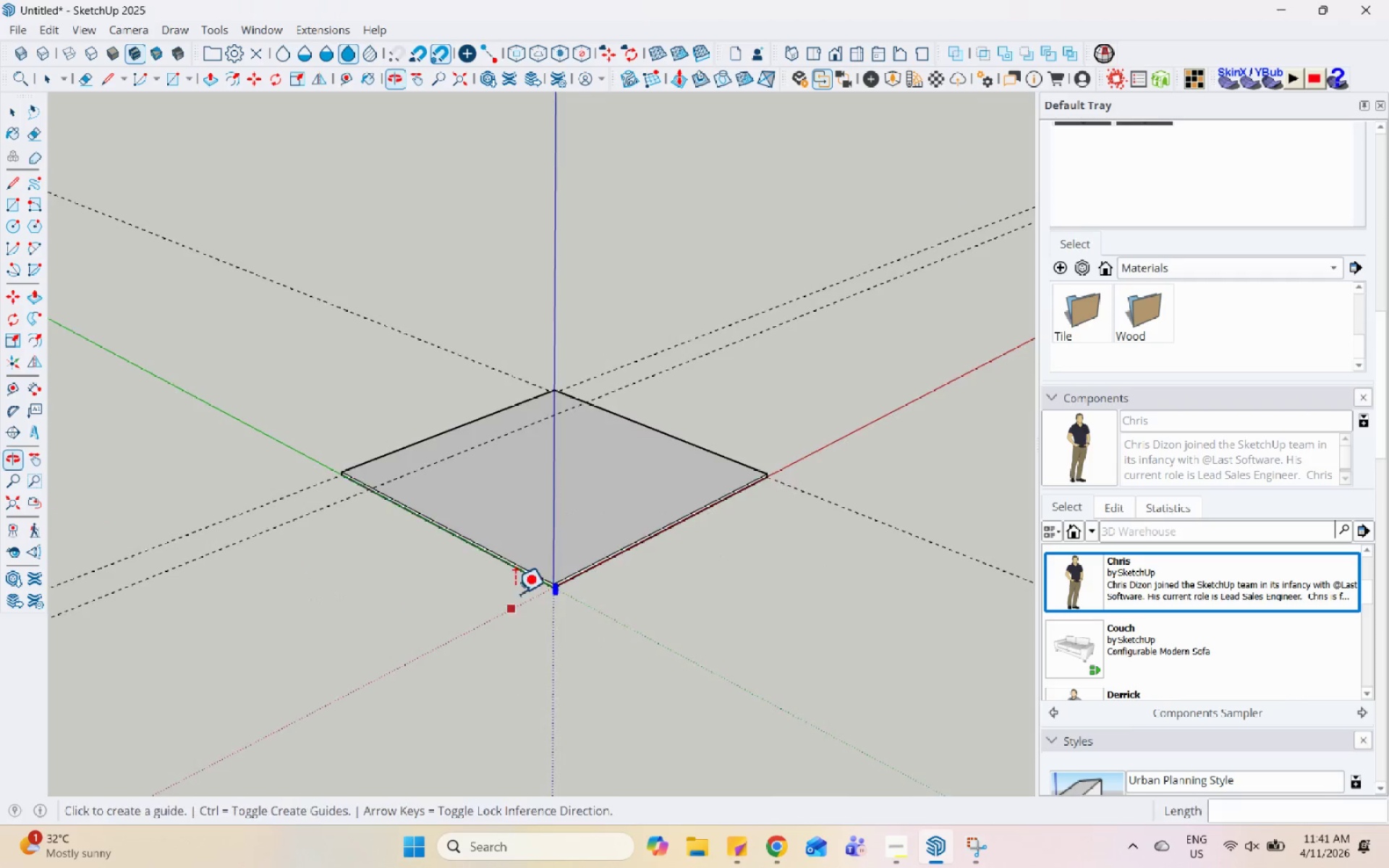 
scroll: coordinate [469, 471], scroll_direction: up, amount: 10.0
 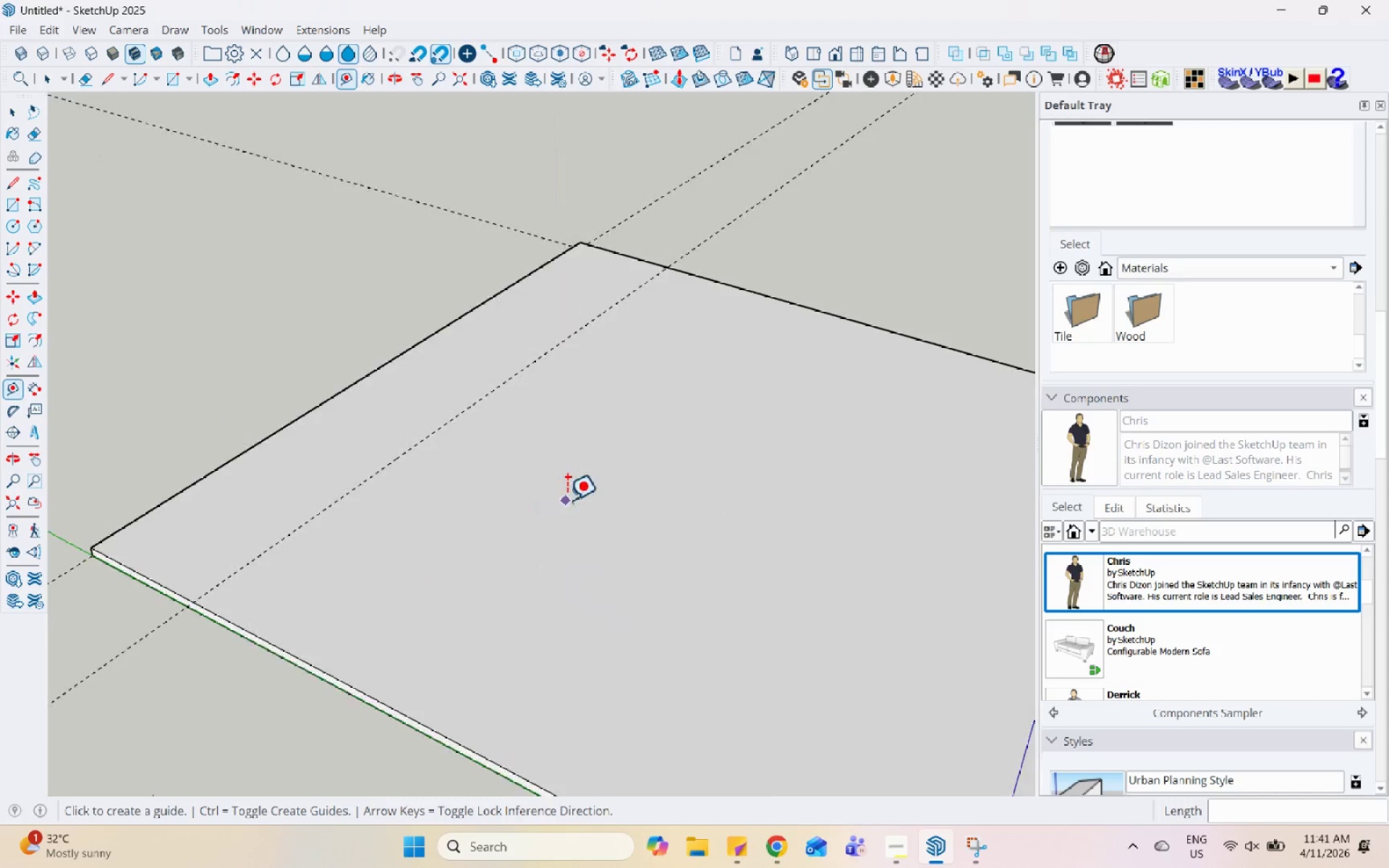 
scroll: coordinate [680, 567], scroll_direction: down, amount: 7.0
 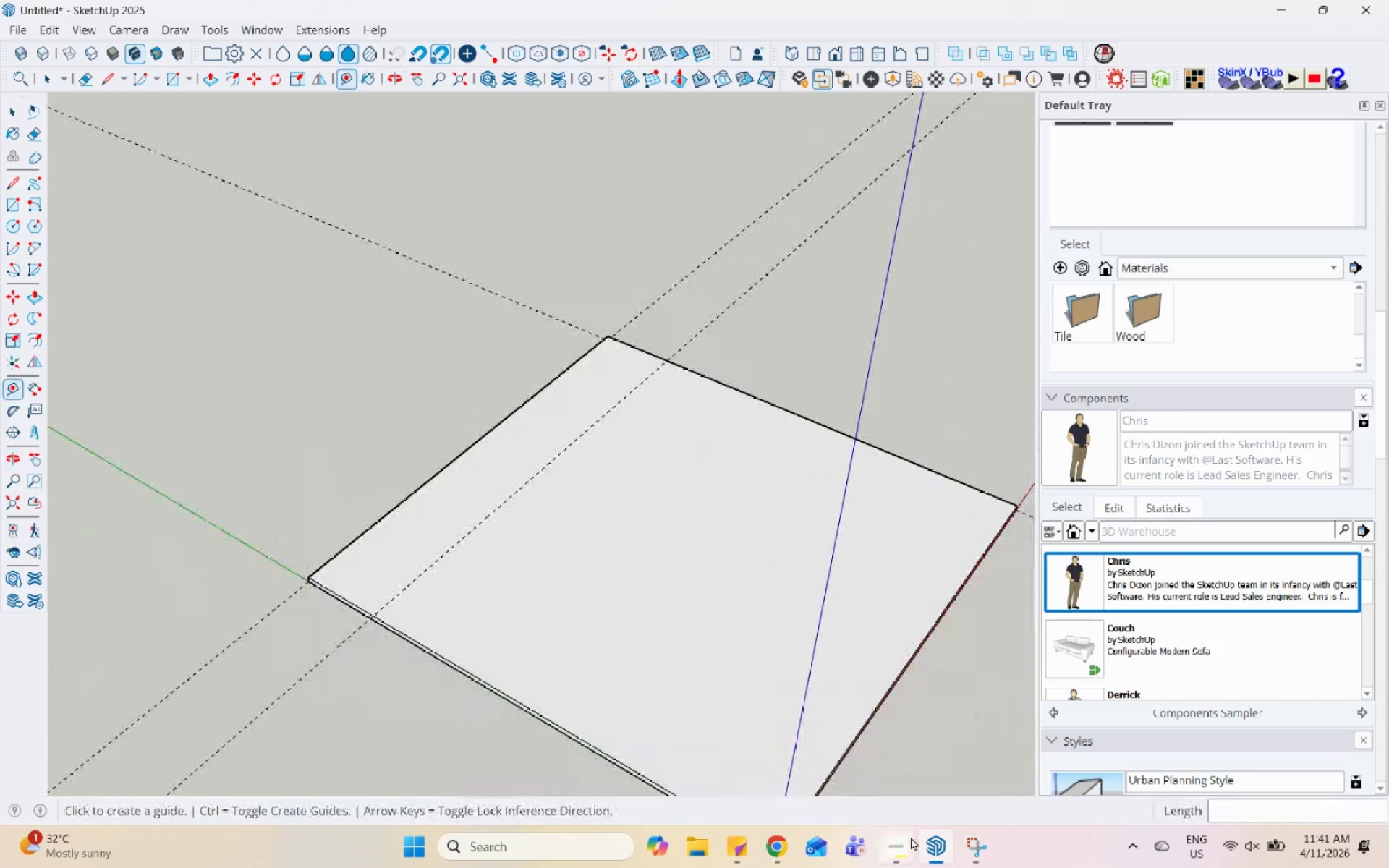 
left_click([911, 838])